 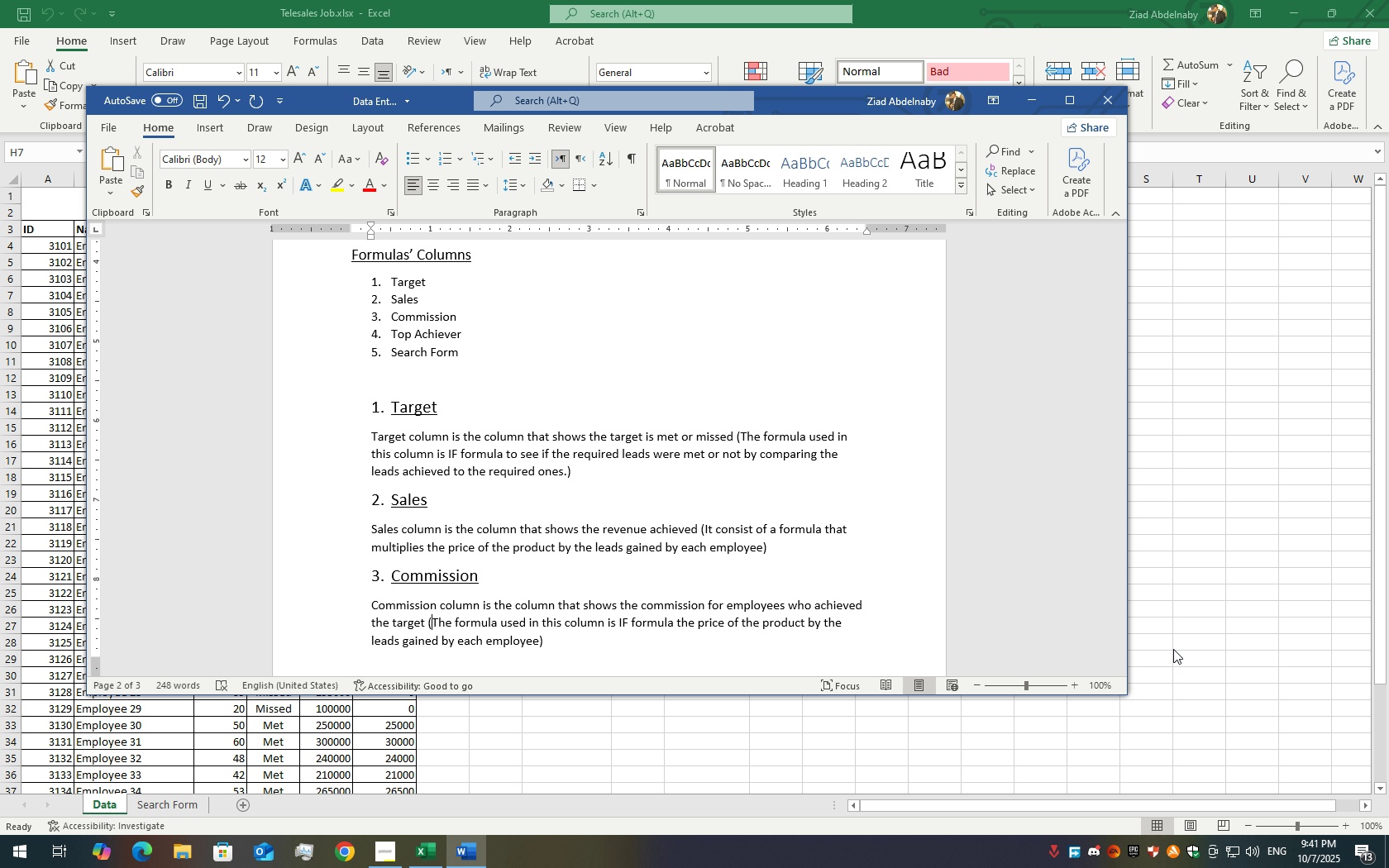 
left_click([685, 622])
 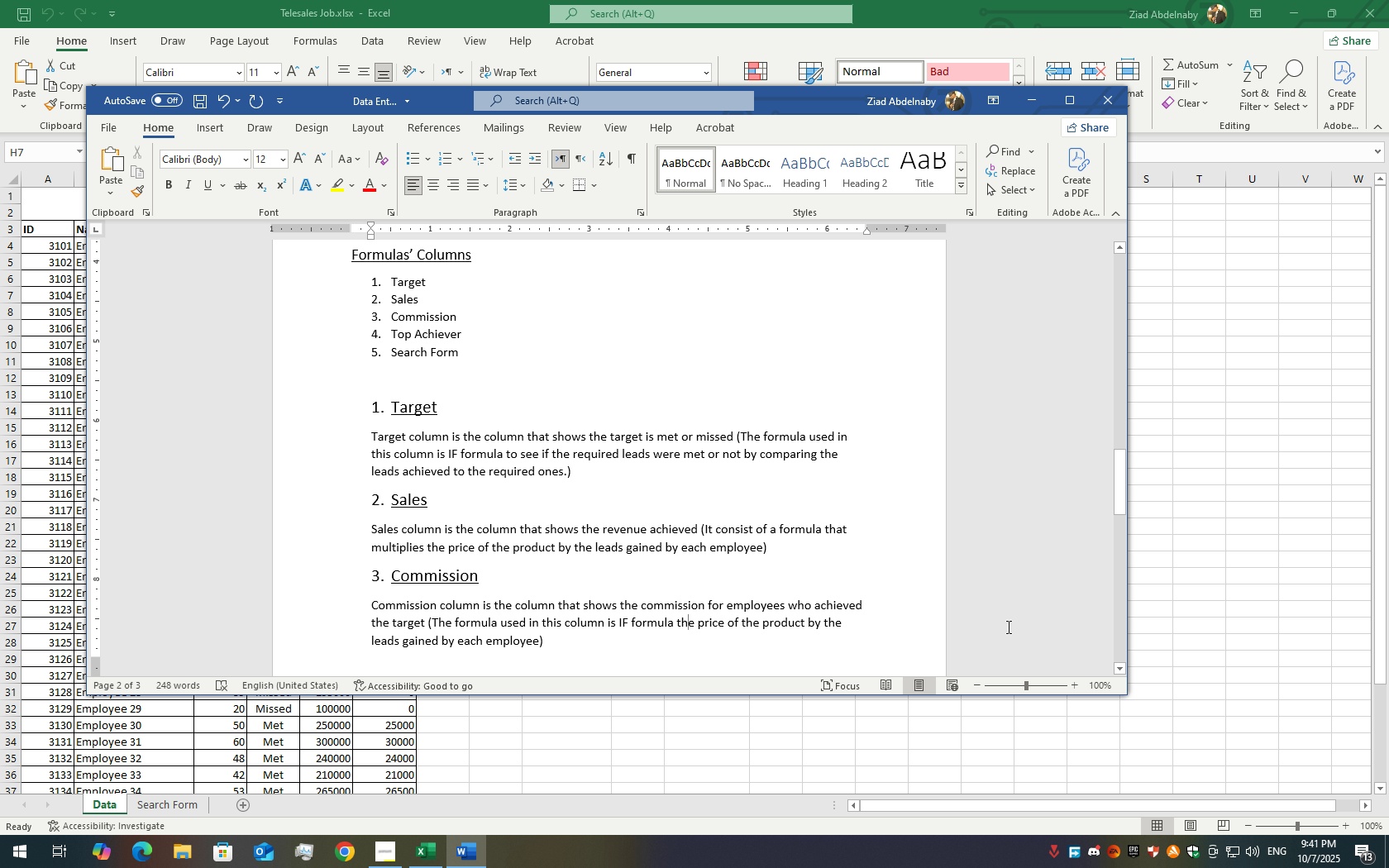 
key(ArrowRight)
 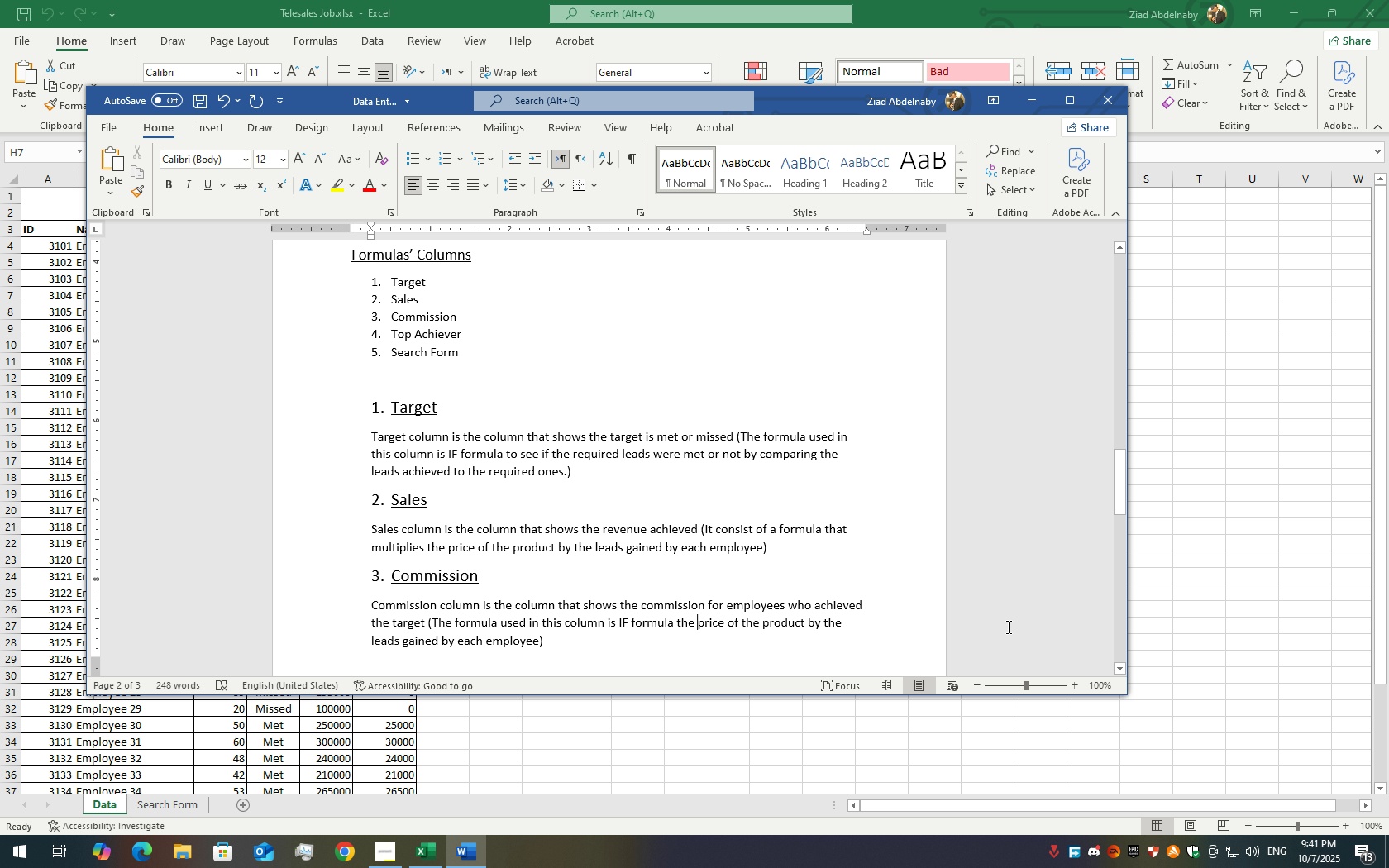 
key(ArrowRight)
 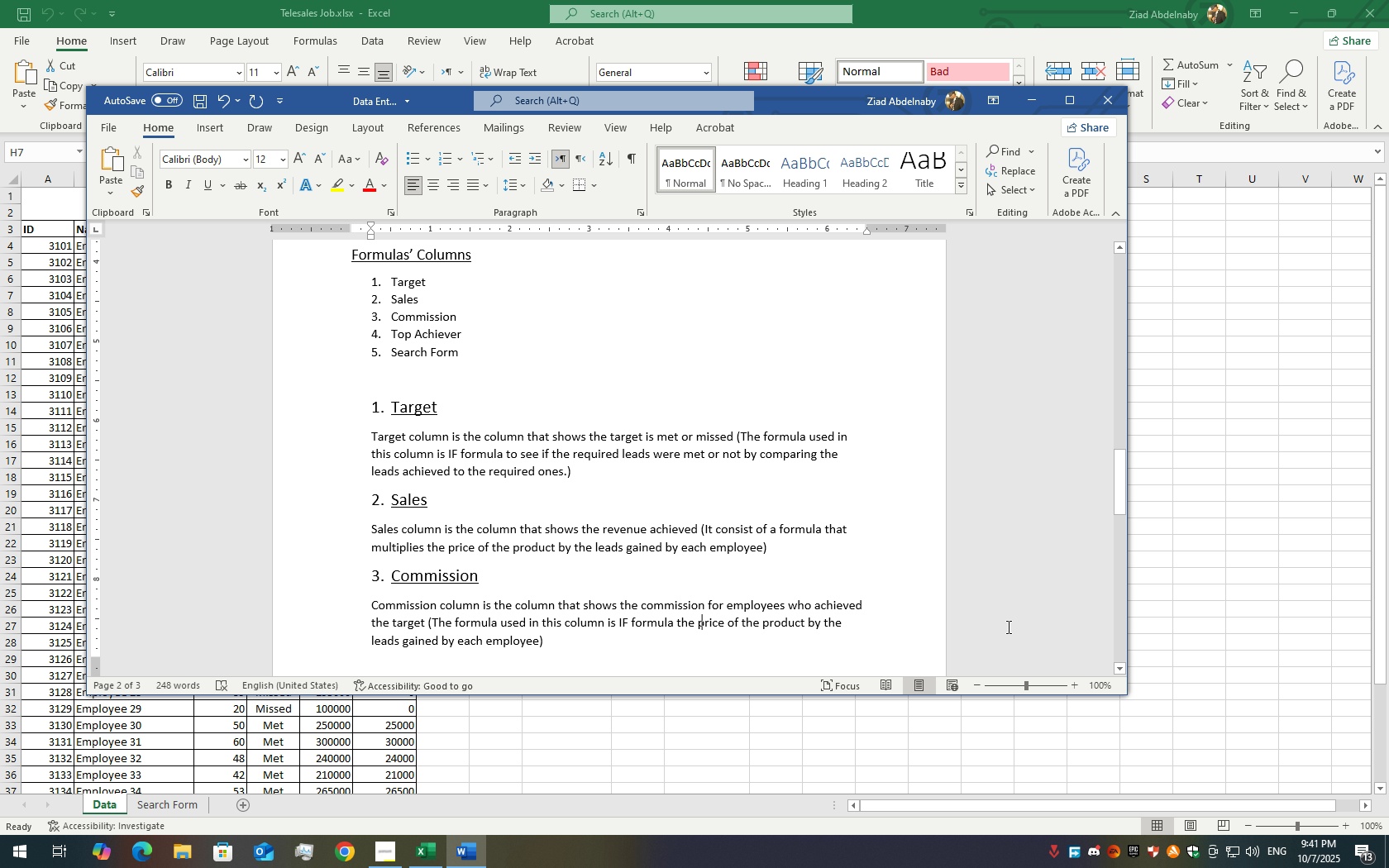 
key(ArrowRight)
 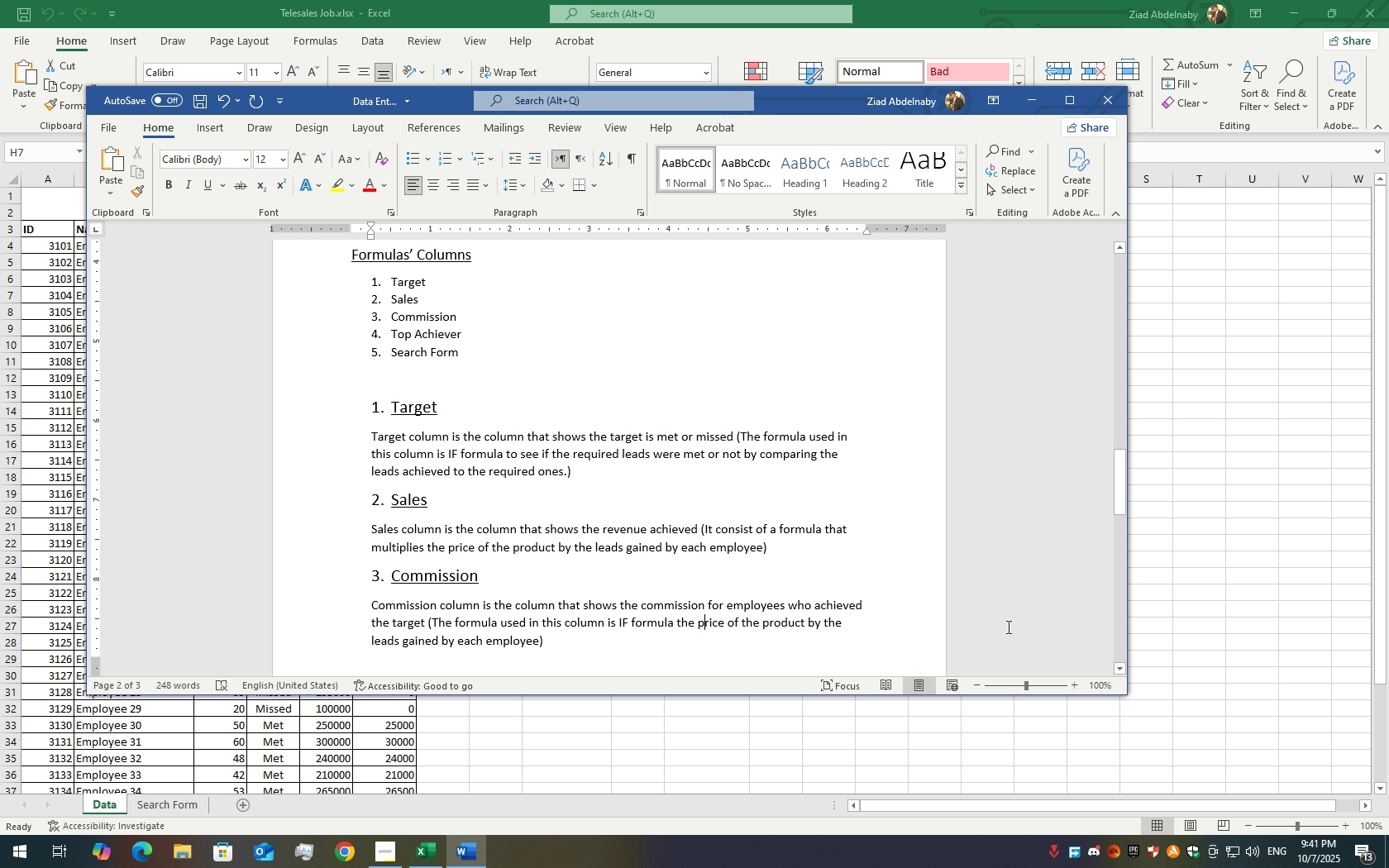 
key(ArrowLeft)
 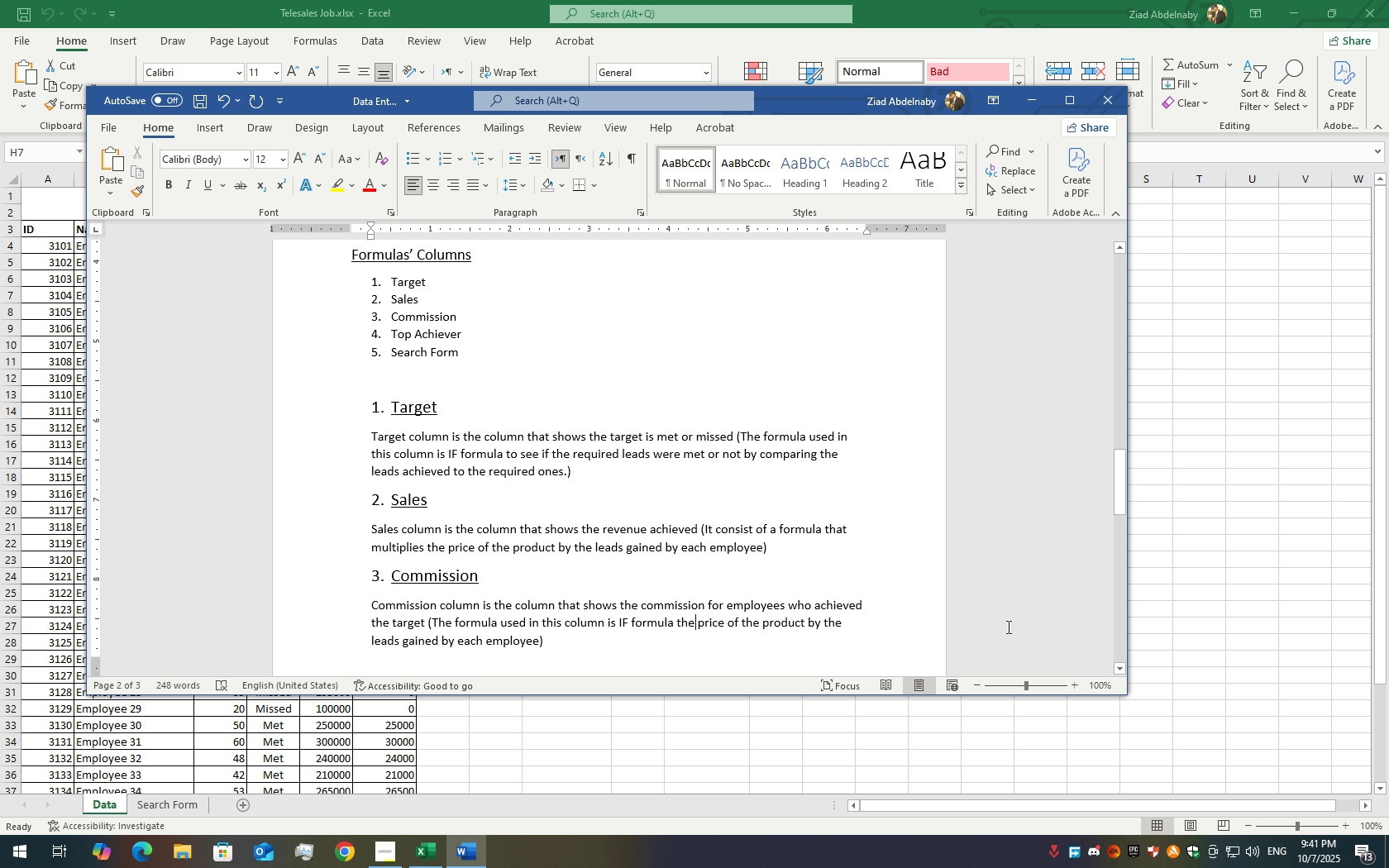 
key(ArrowLeft)
 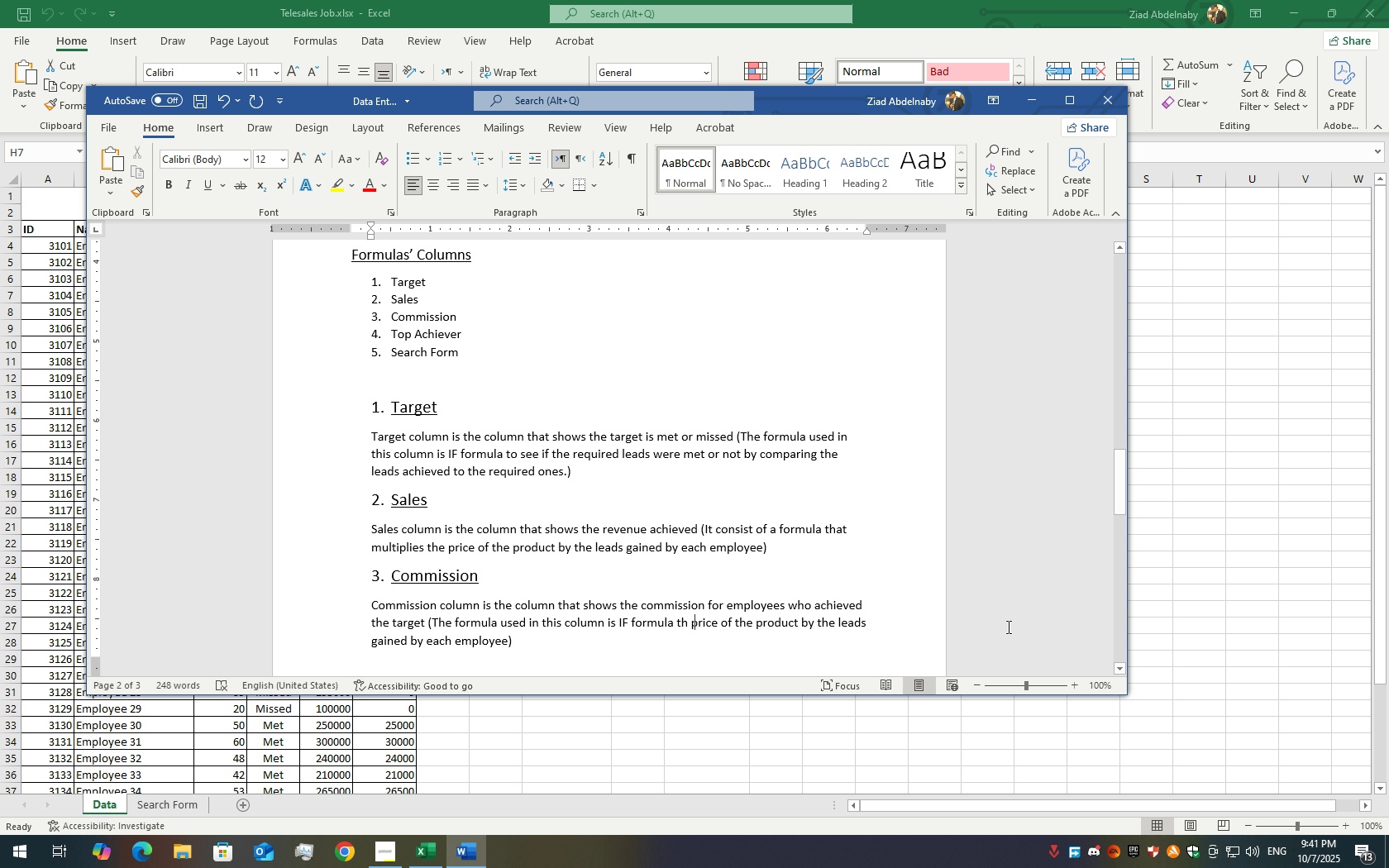 
key(Backspace)
key(Backspace)
type(o calculate)